 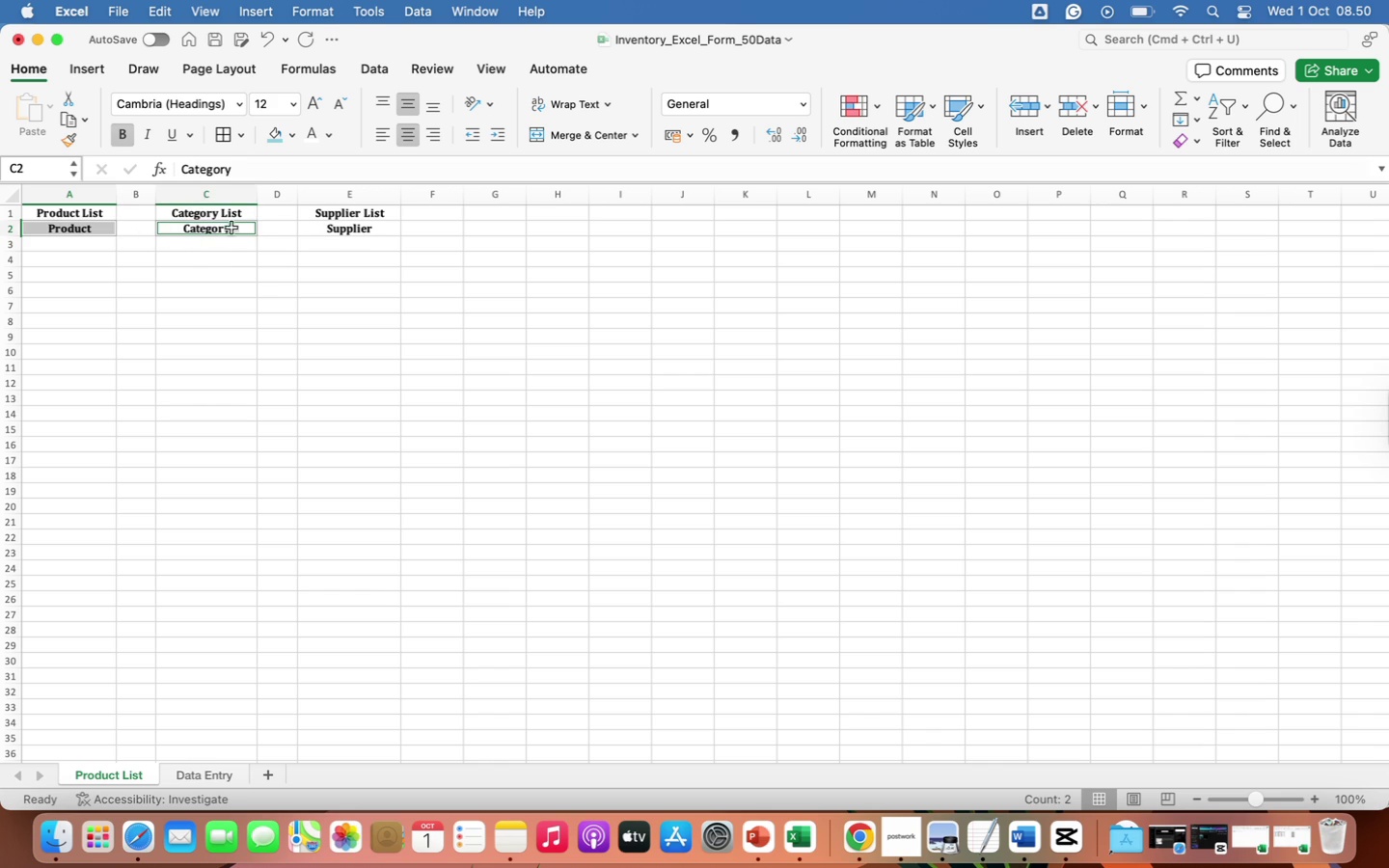 
left_click([349, 231])
 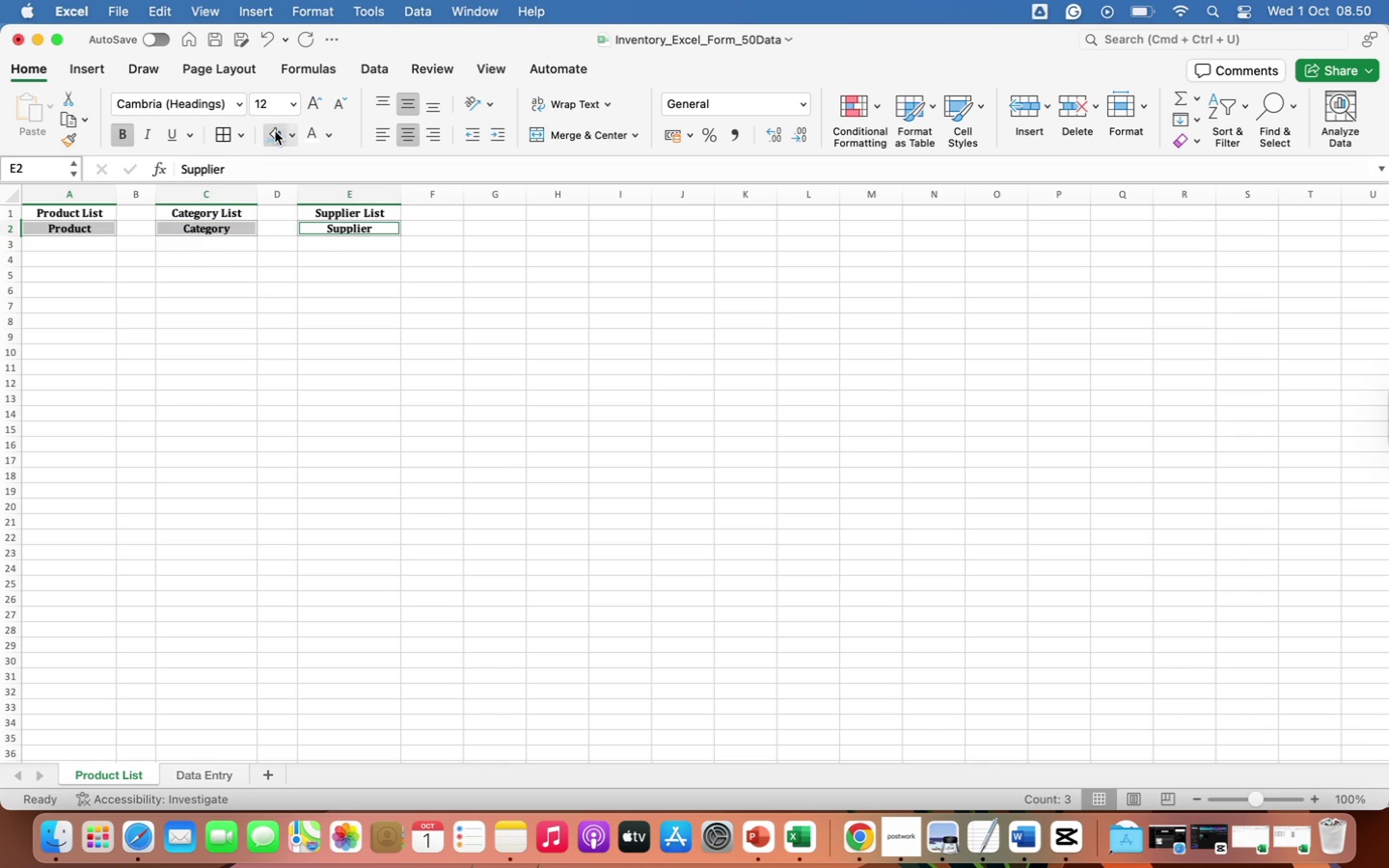 
left_click([275, 132])
 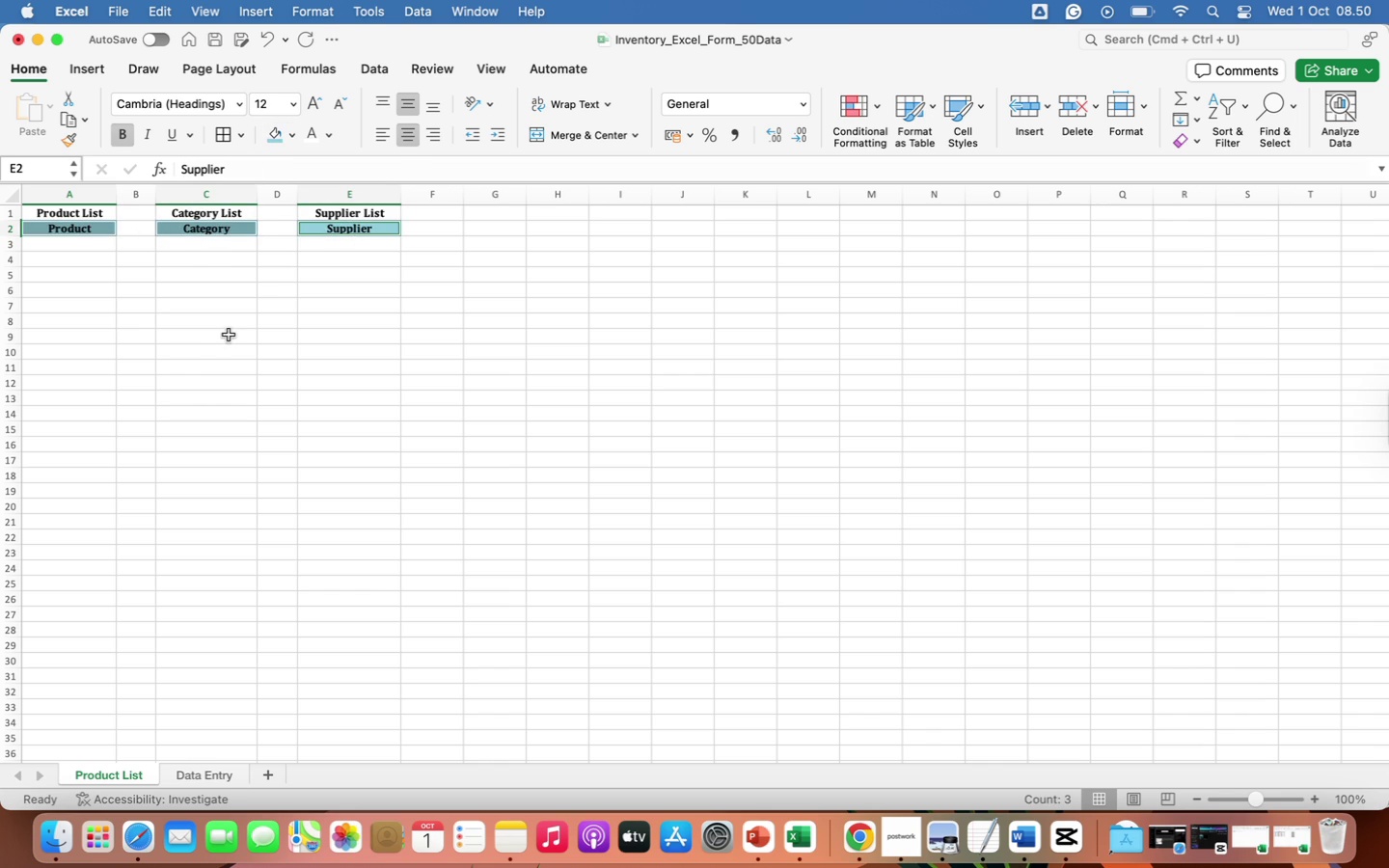 
left_click([229, 335])
 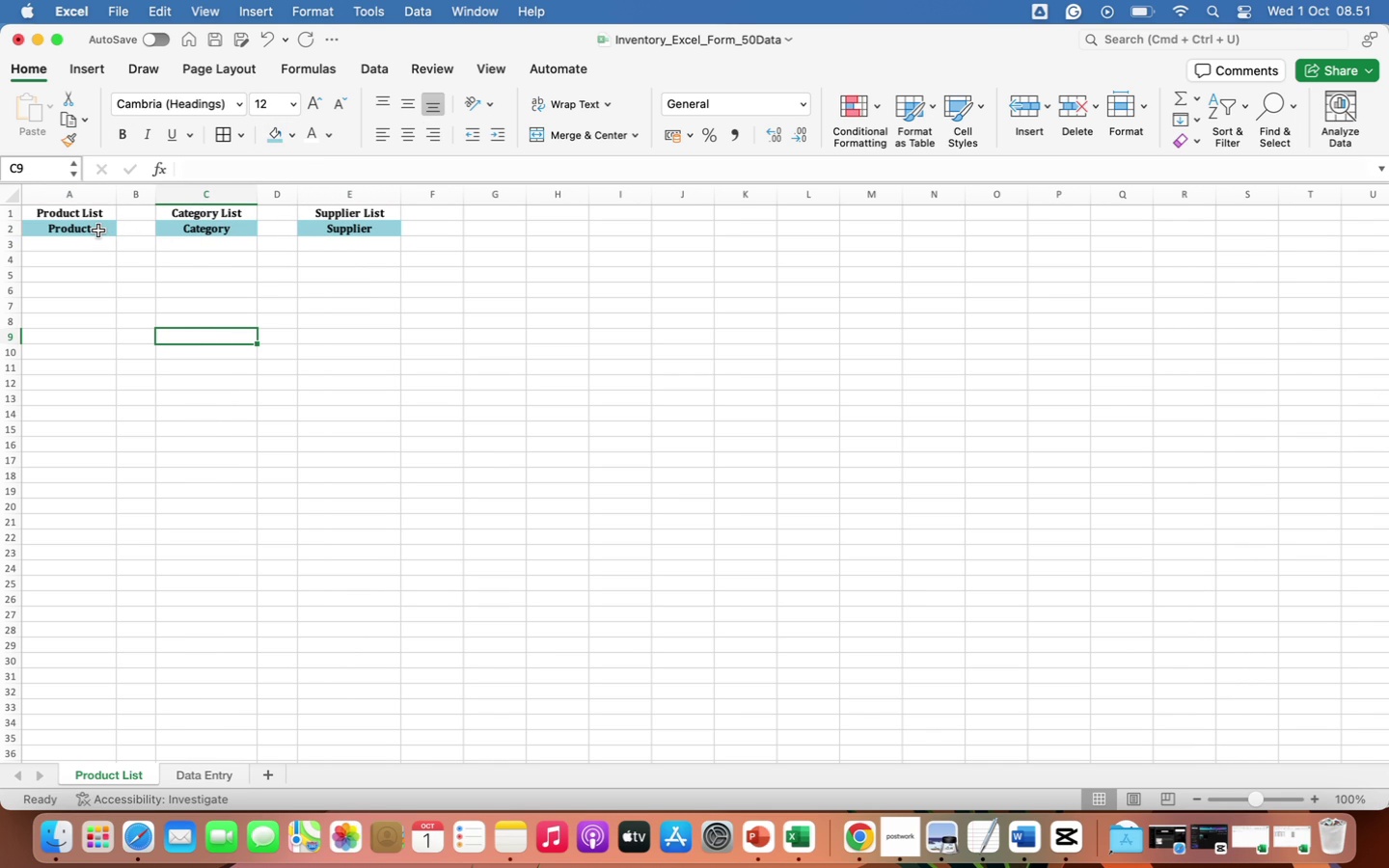 
wait(14.27)
 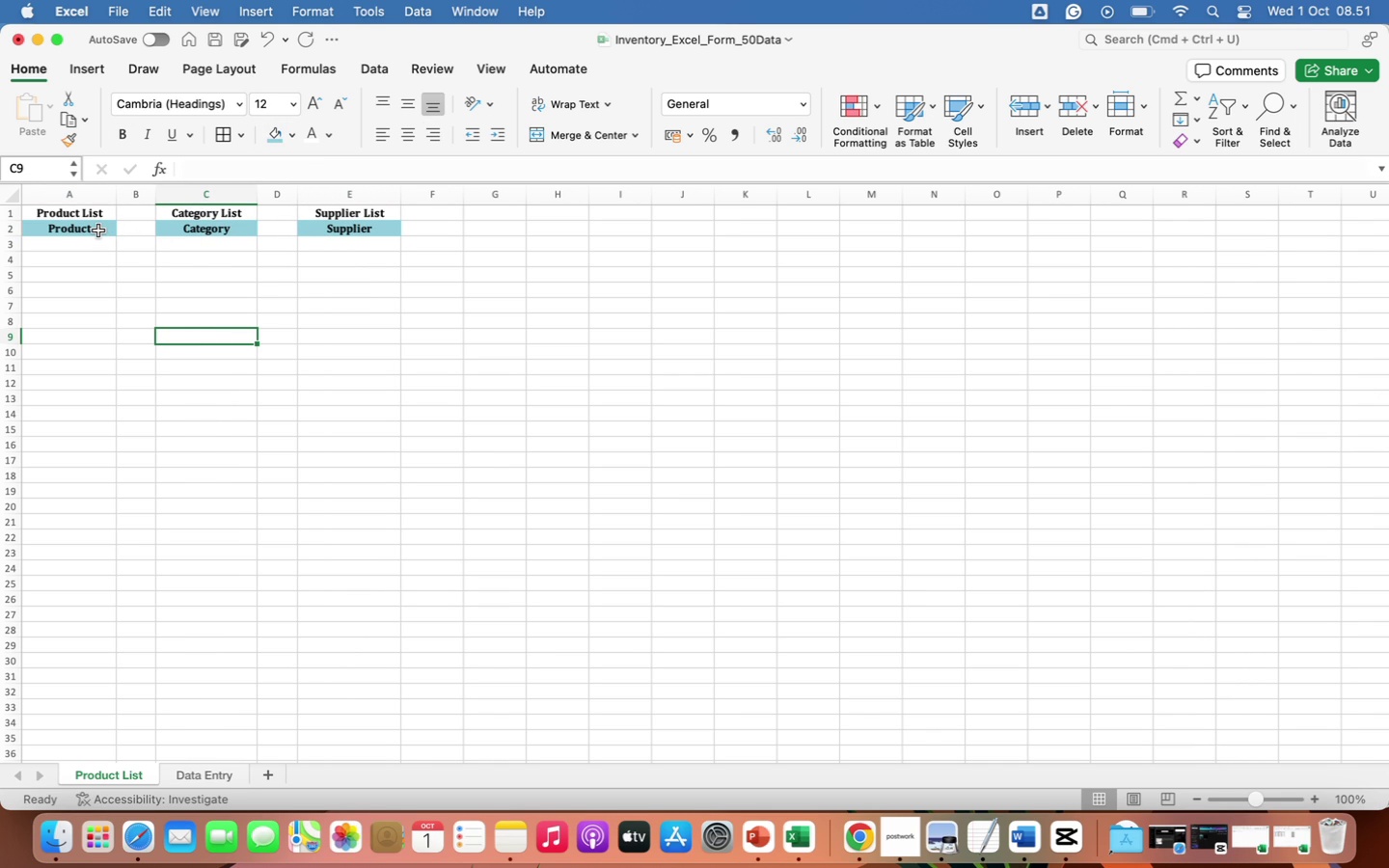 
left_click([228, 243])
 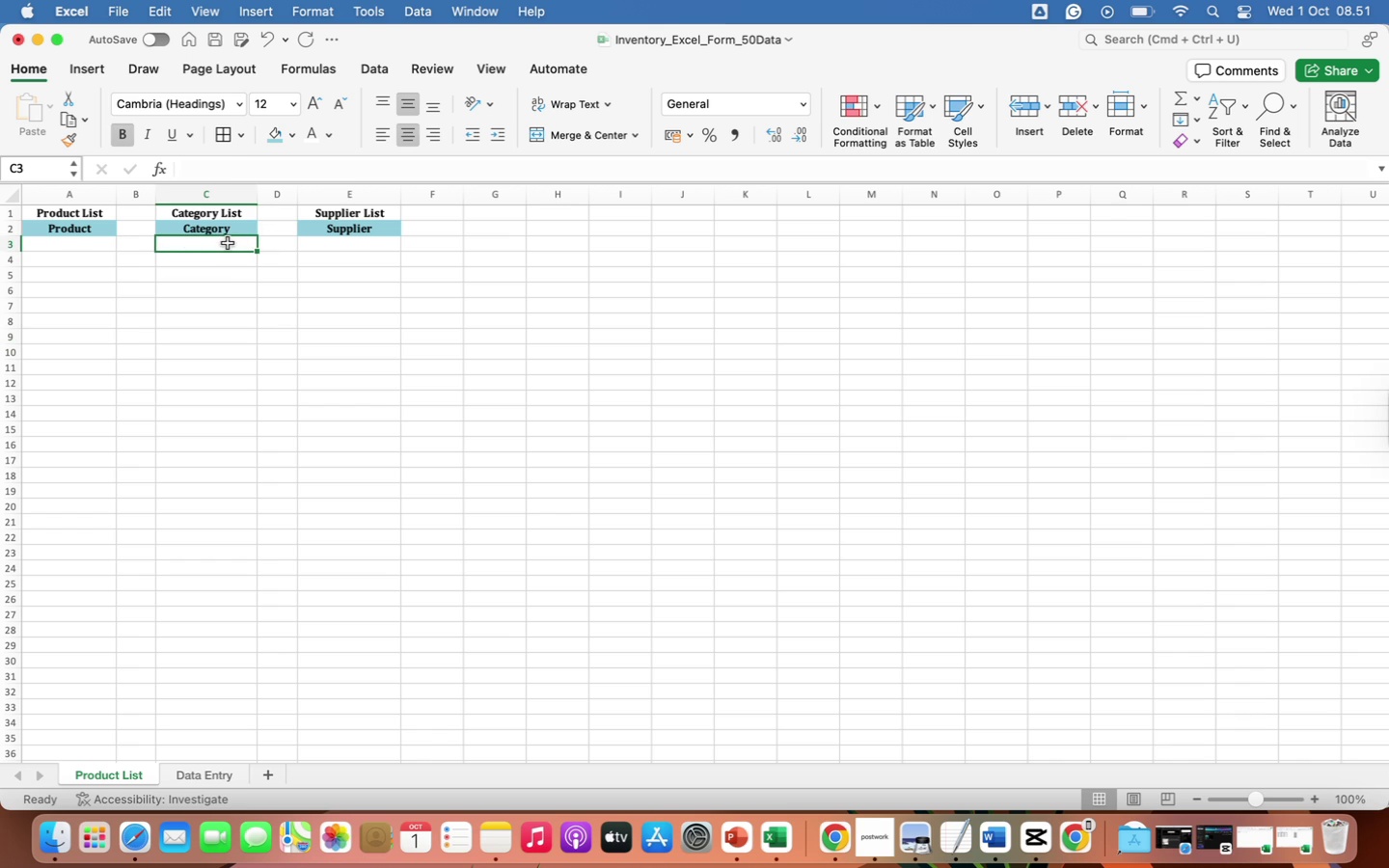 
type(cate)
 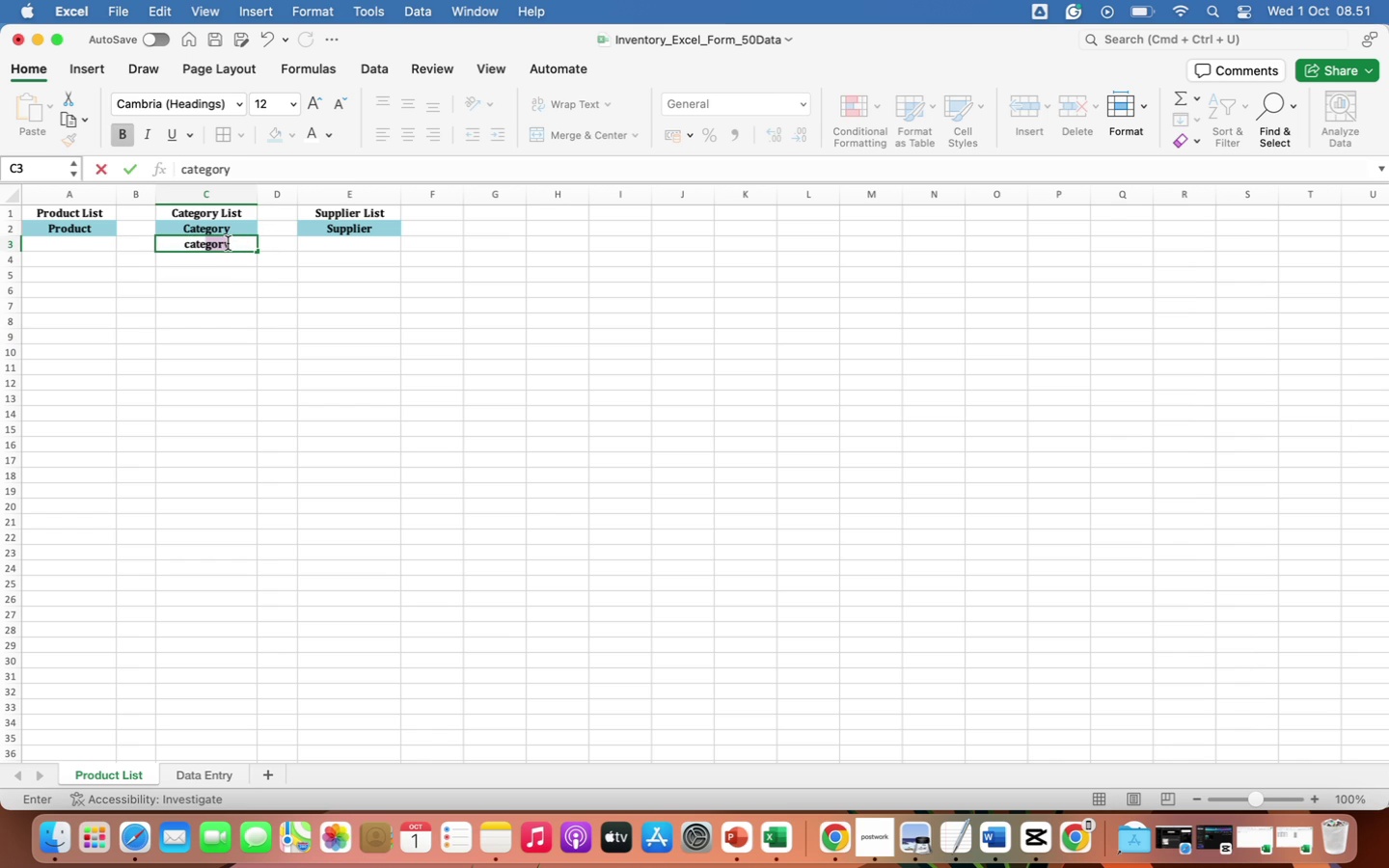 
key(Backspace)
key(Backspace)
key(Backspace)
key(Backspace)
key(Backspace)
type(Apparel)